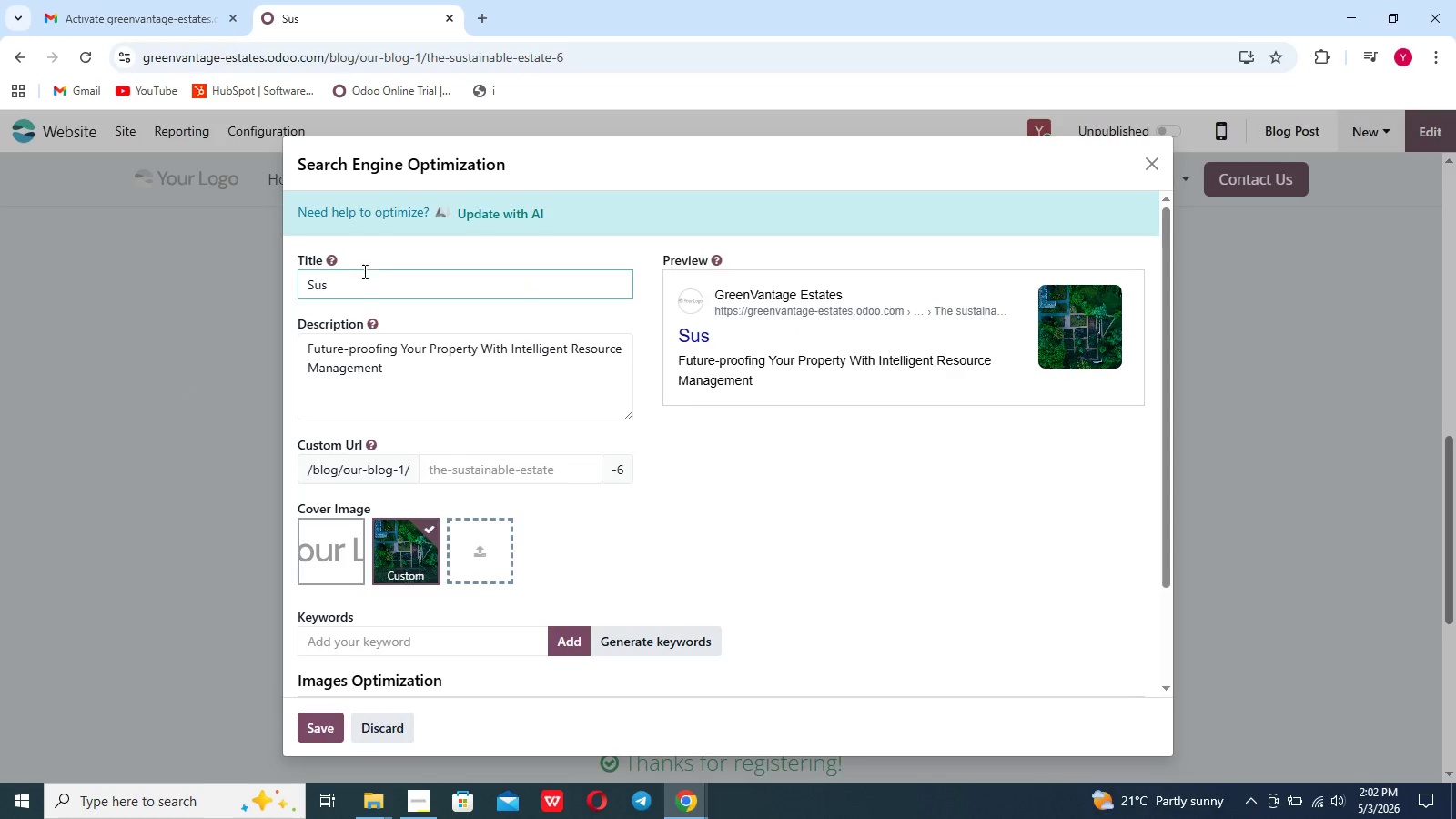 
type(tainabke Landscaping & Irrigation)
 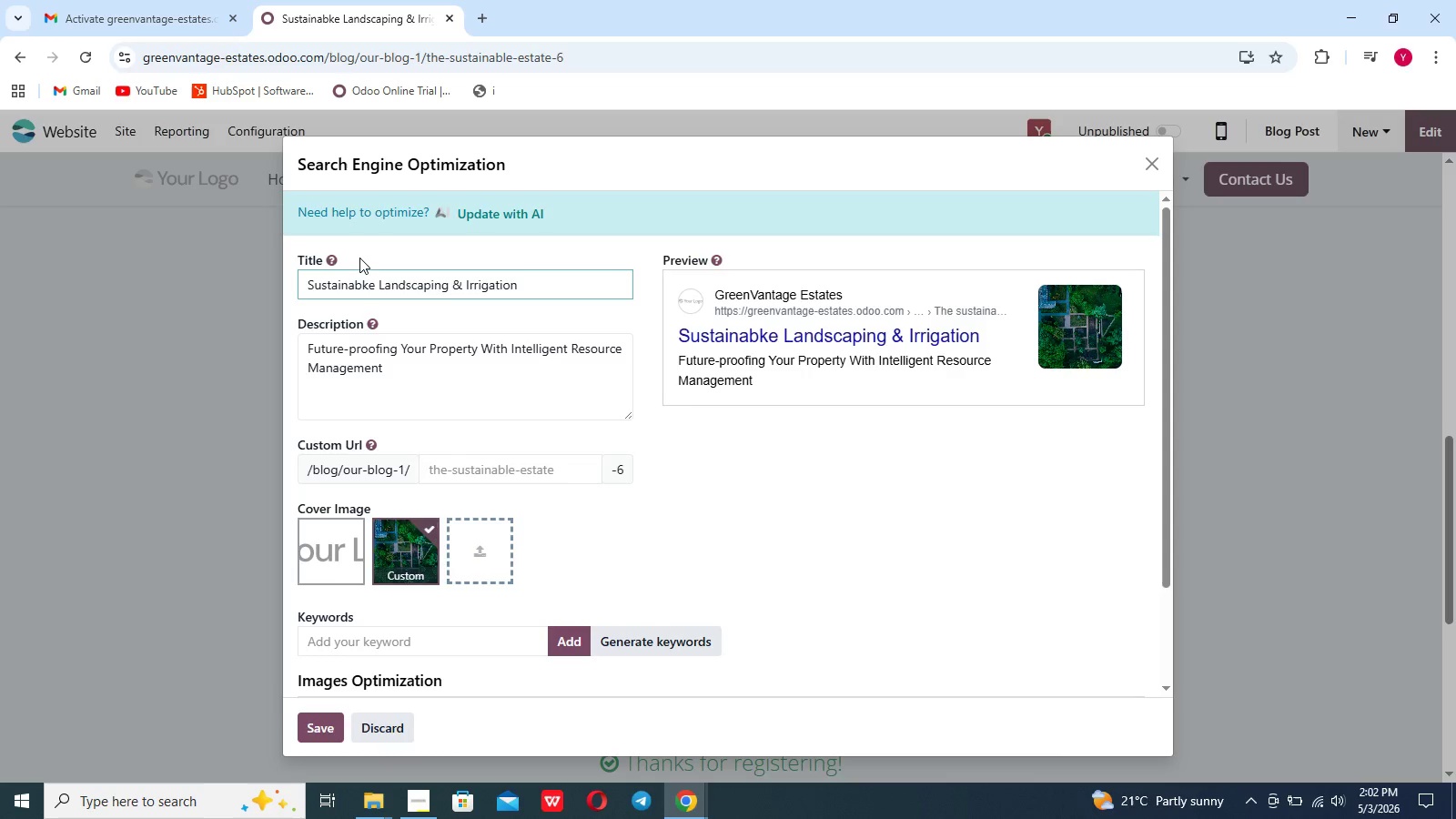 
left_click_drag(start_coordinate=[392, 367], to_coordinate=[278, 325])
 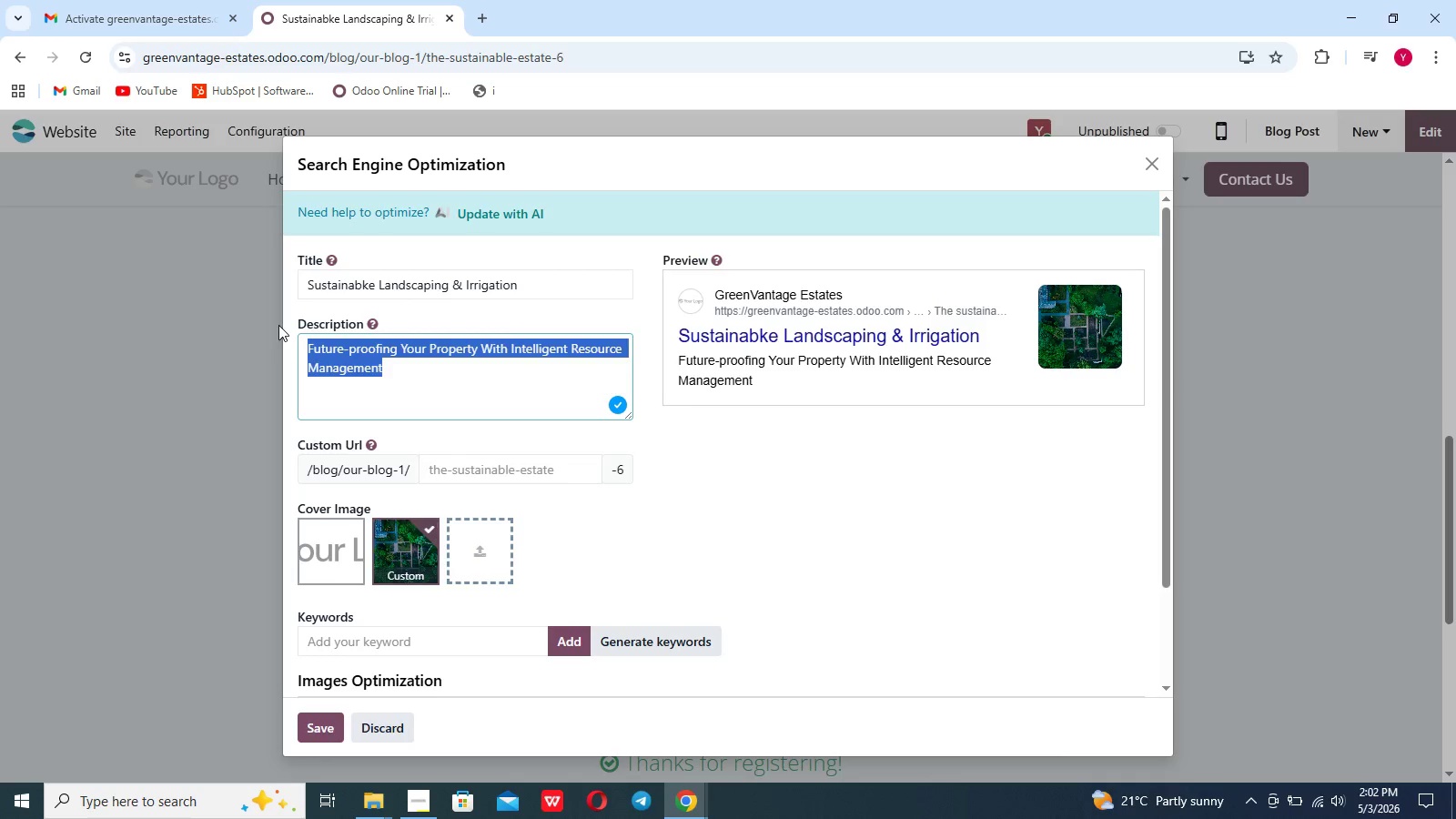 
key(Backspace)
 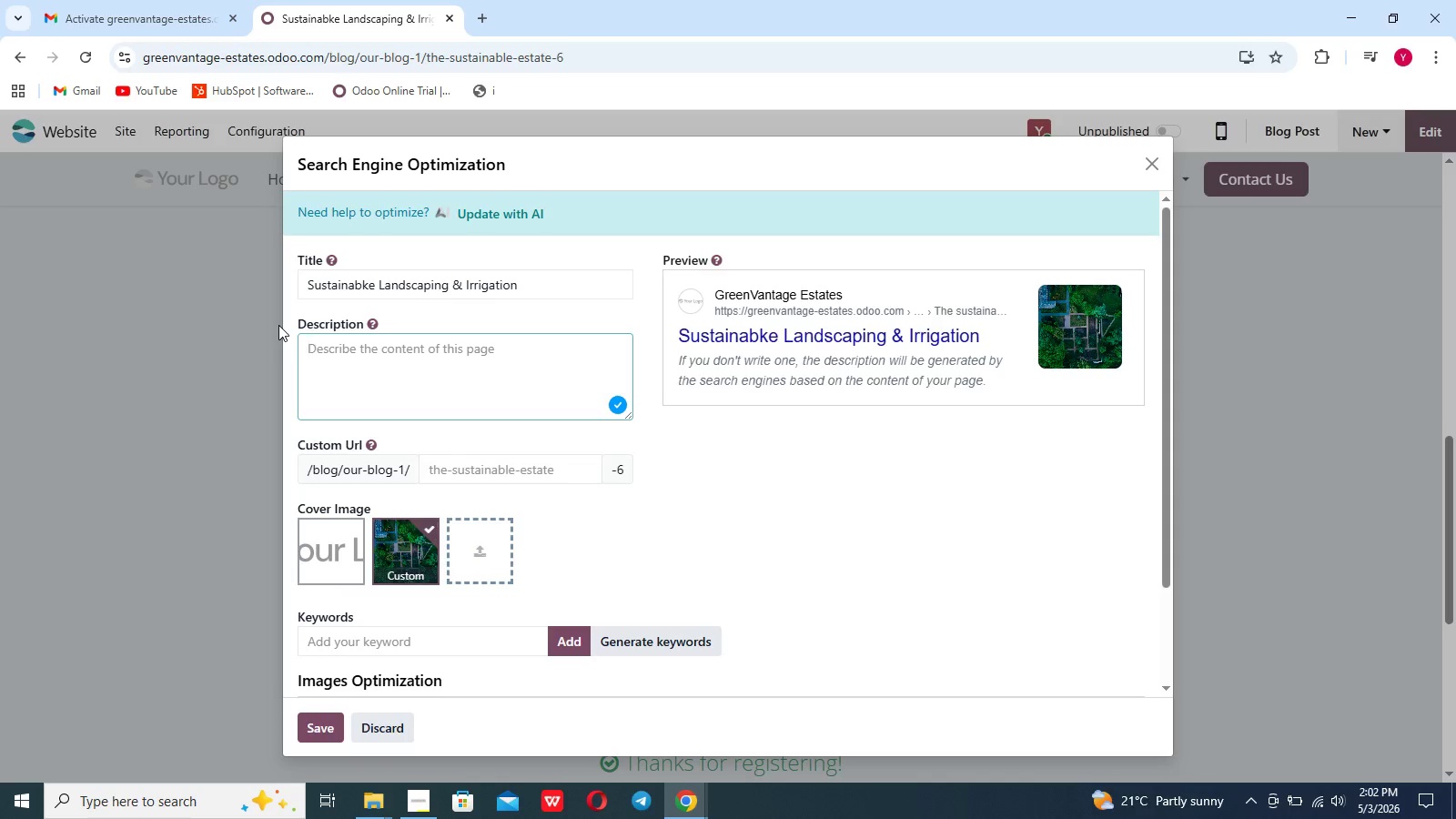 
wait(5.39)
 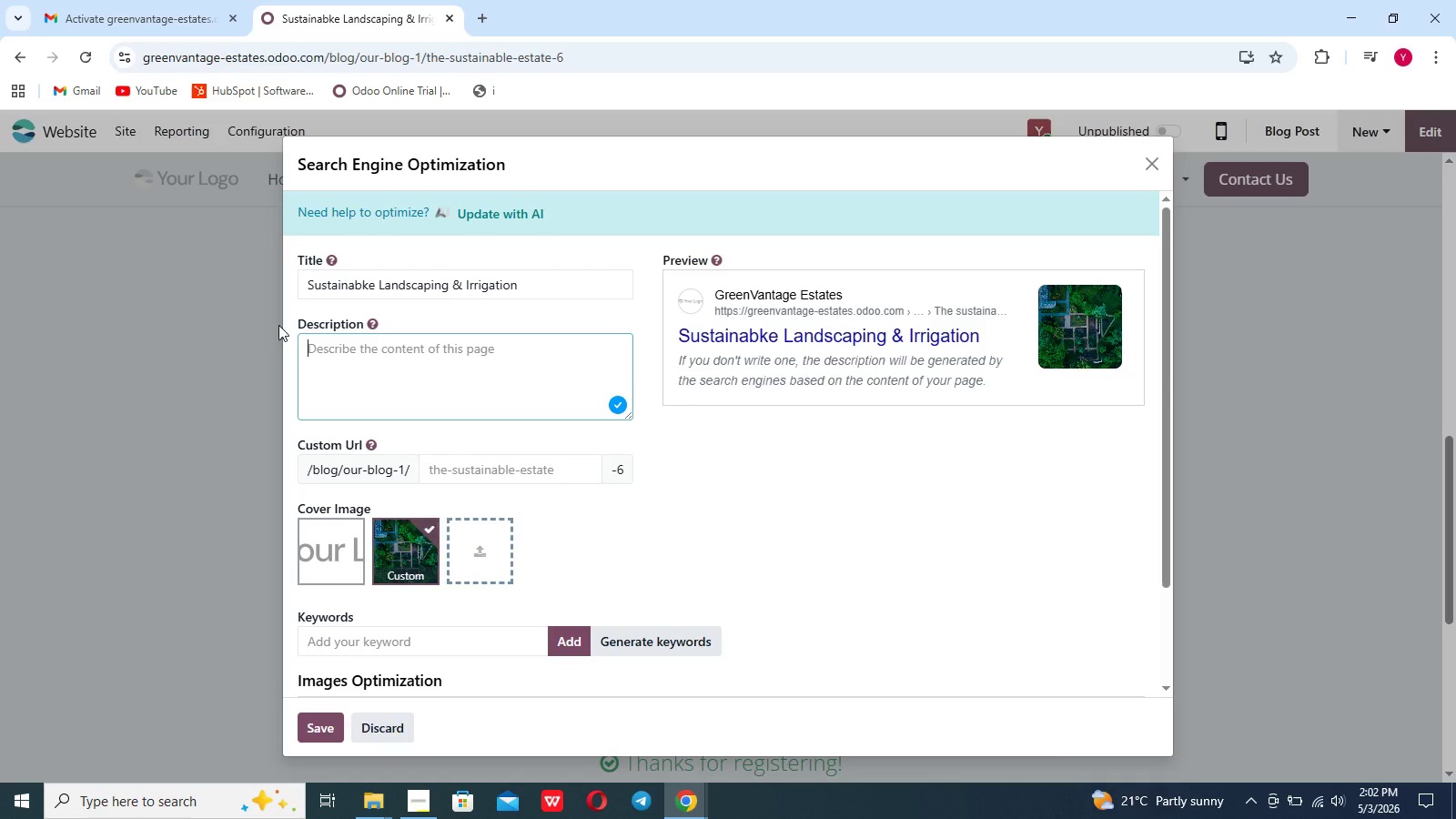 
type(Future-Proof )
 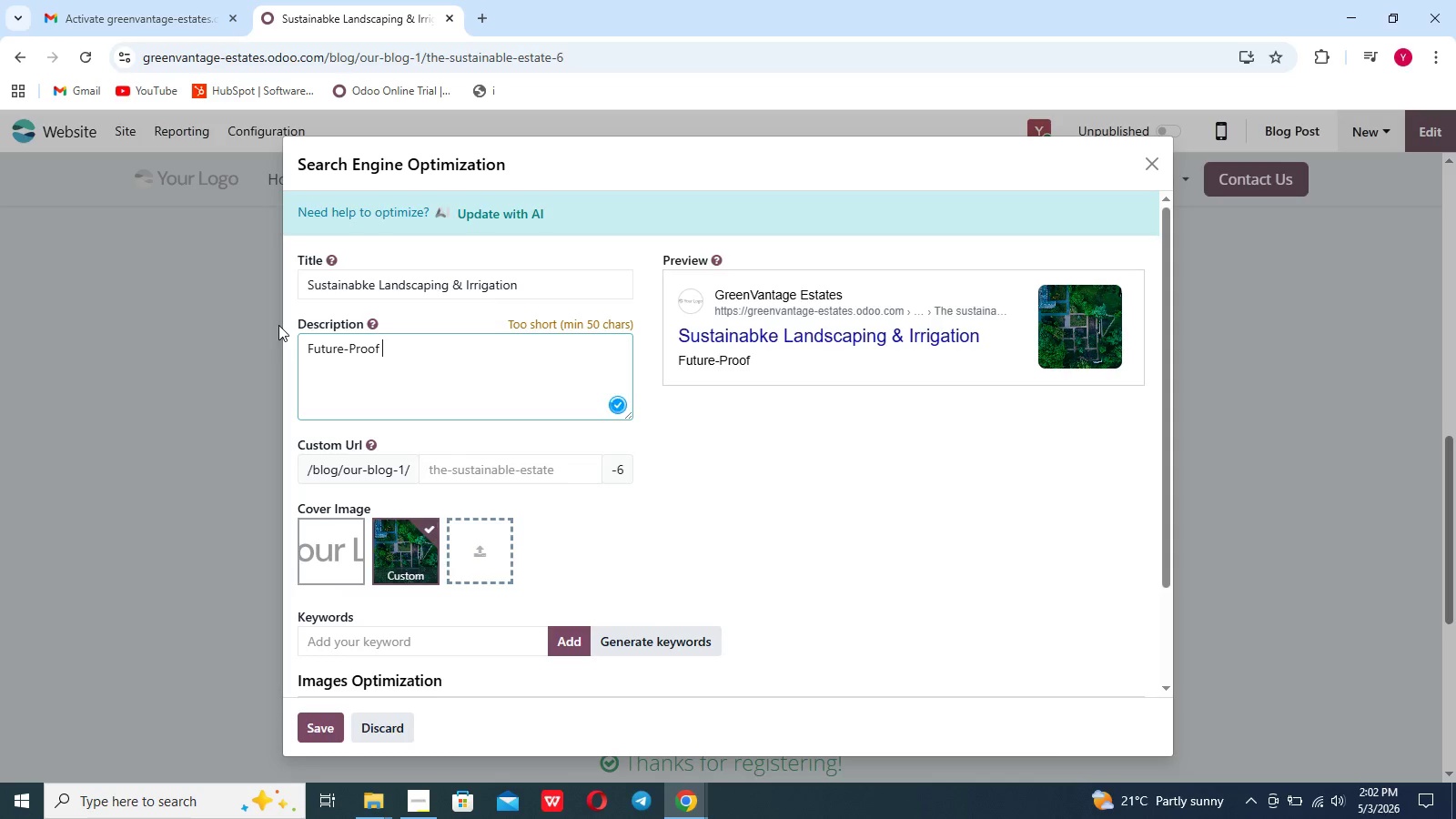 
type(your property with irrigation audits,aeration, and solar performance a)
key(Backspace)
type(mana)
 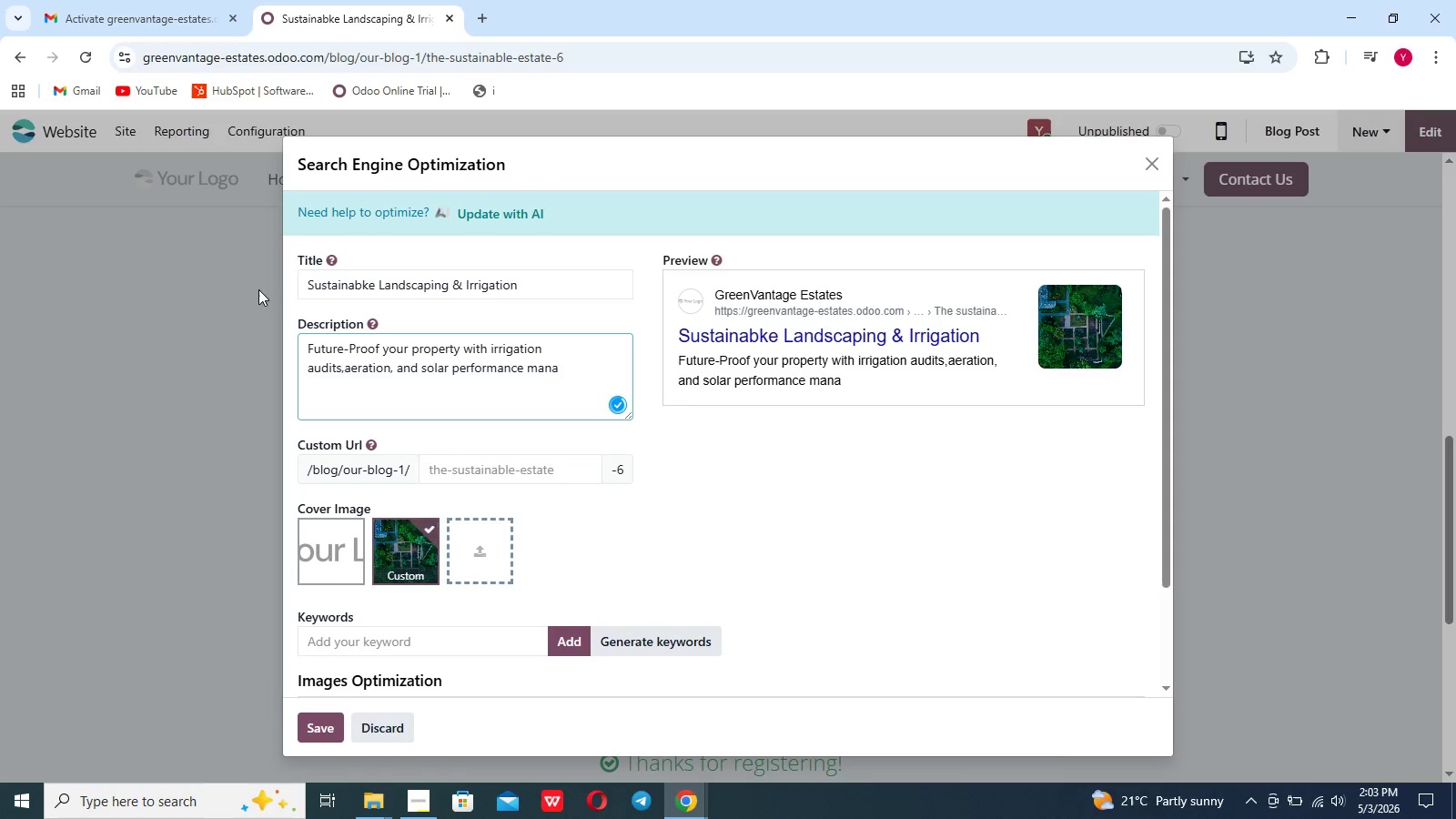 
type(gement.)
 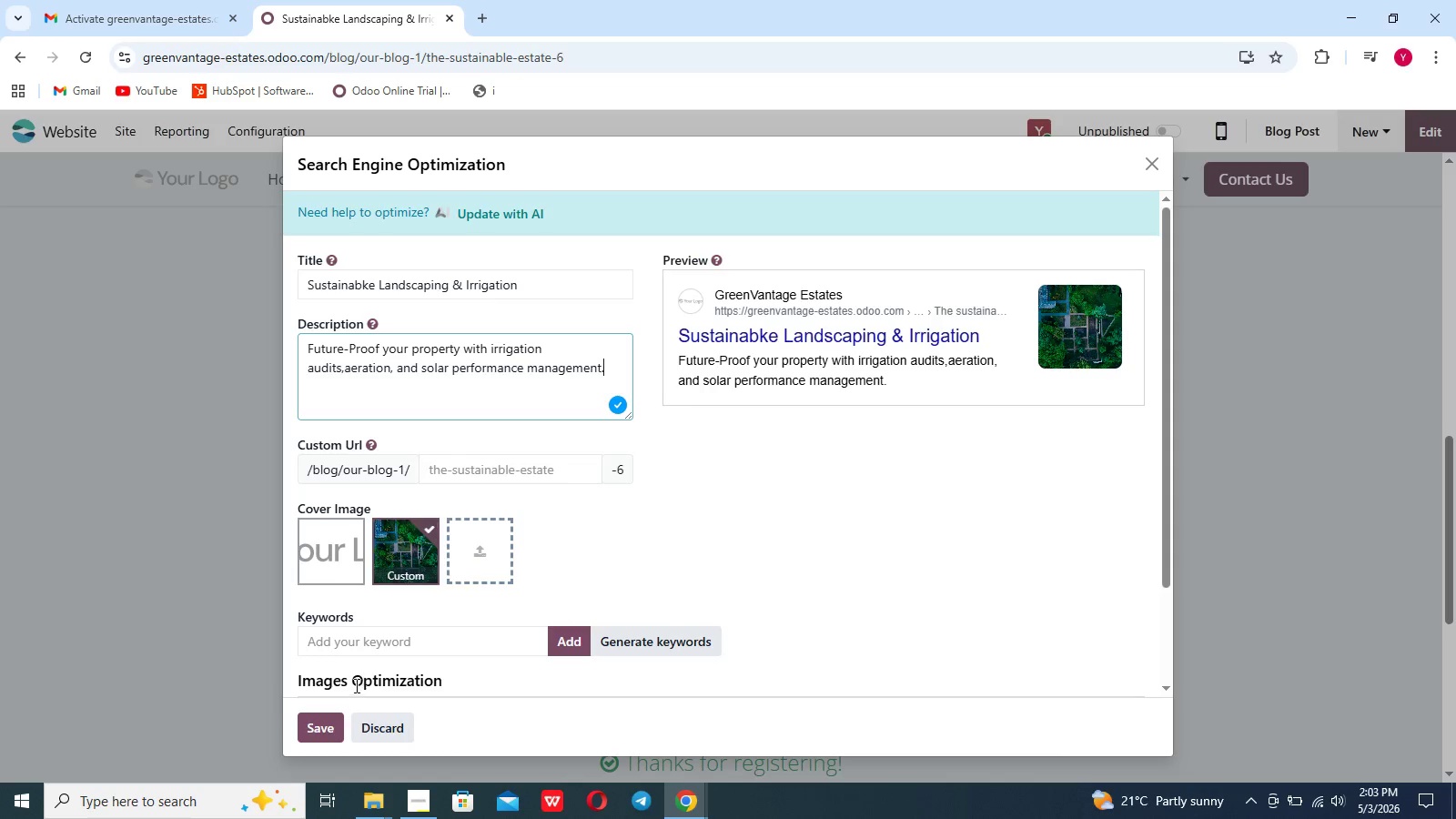 
left_click([372, 647])
 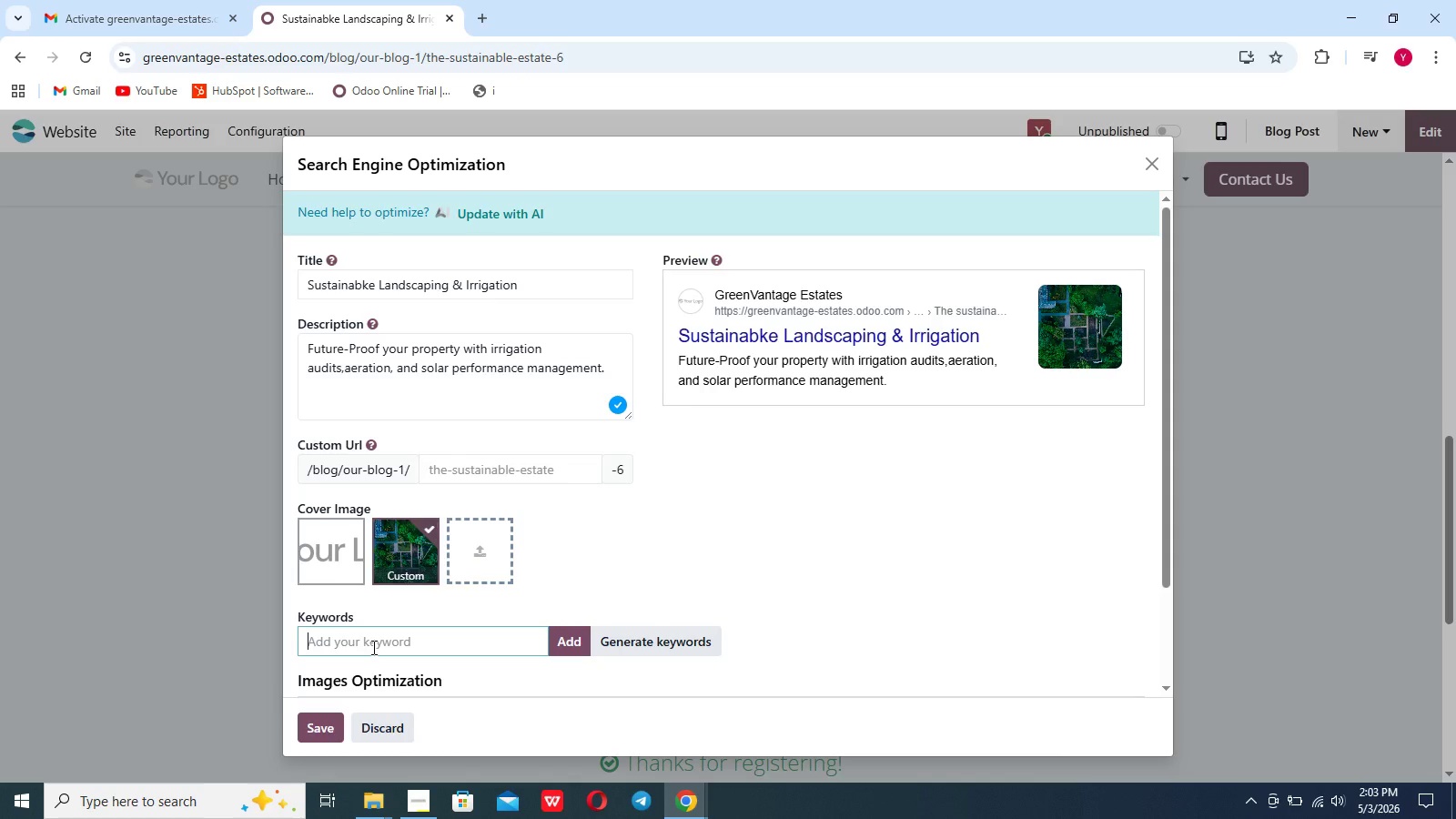 
type(sustainabke)
 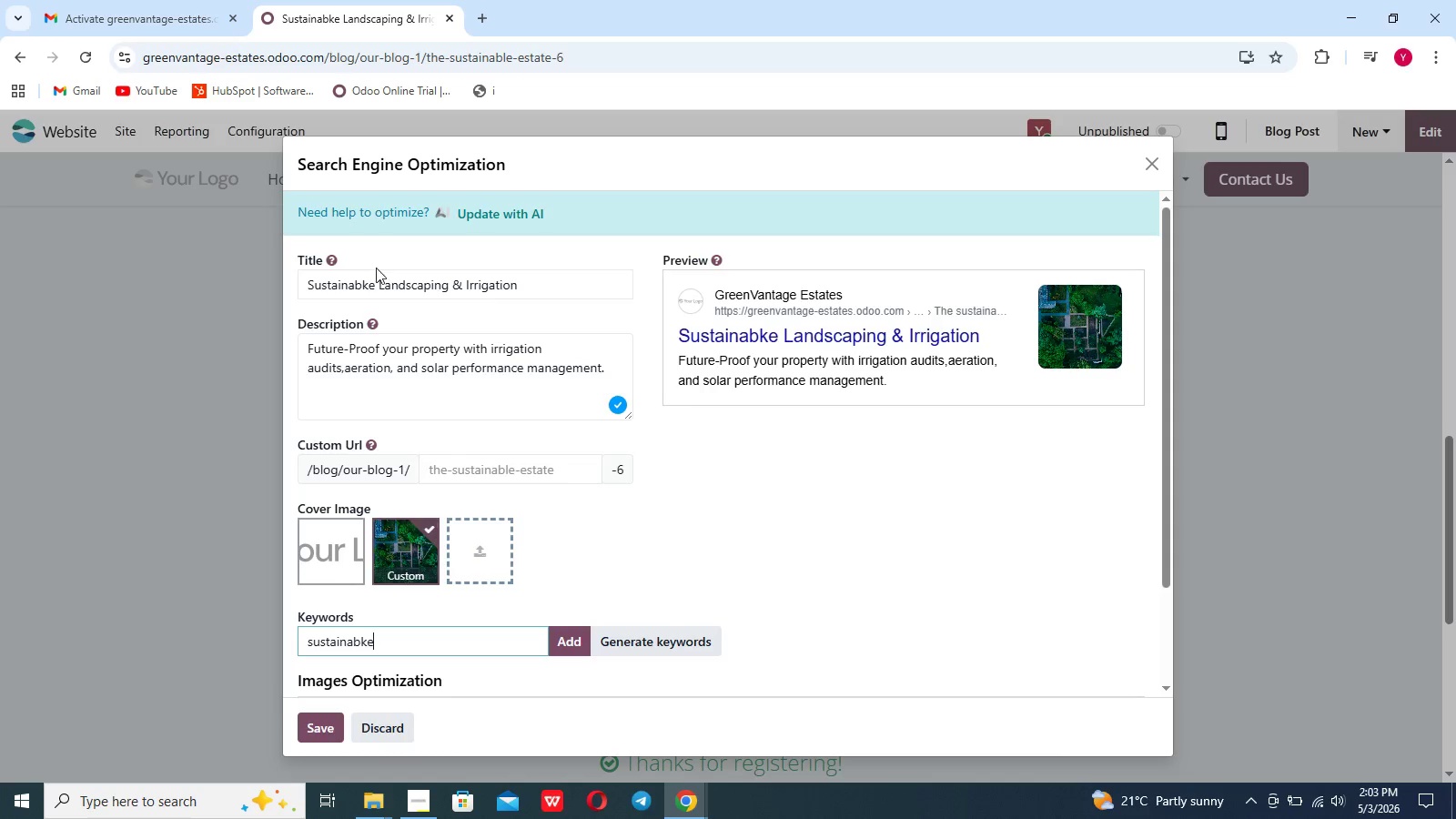 
left_click([369, 284])
 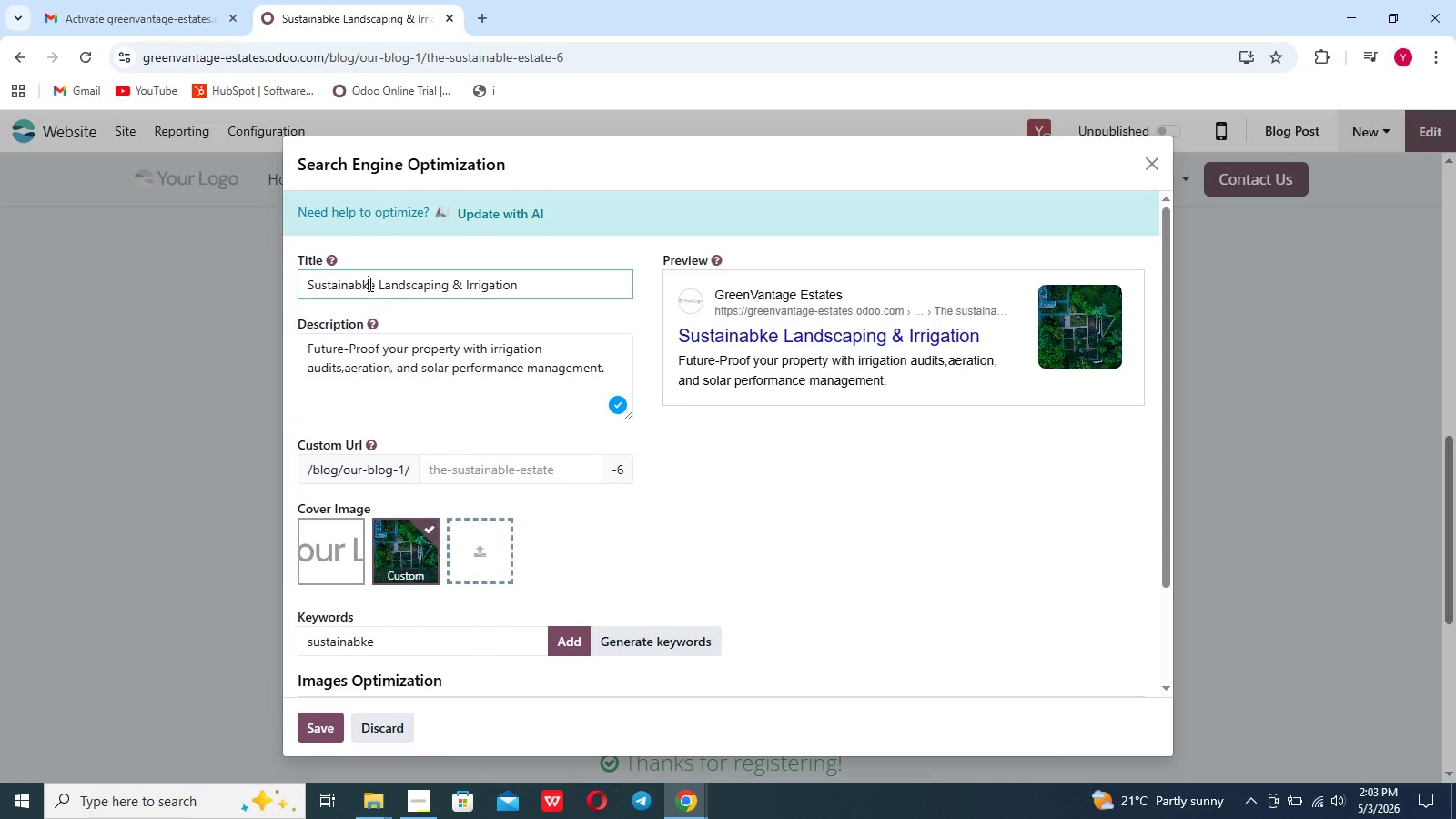 
key(Backspace)
 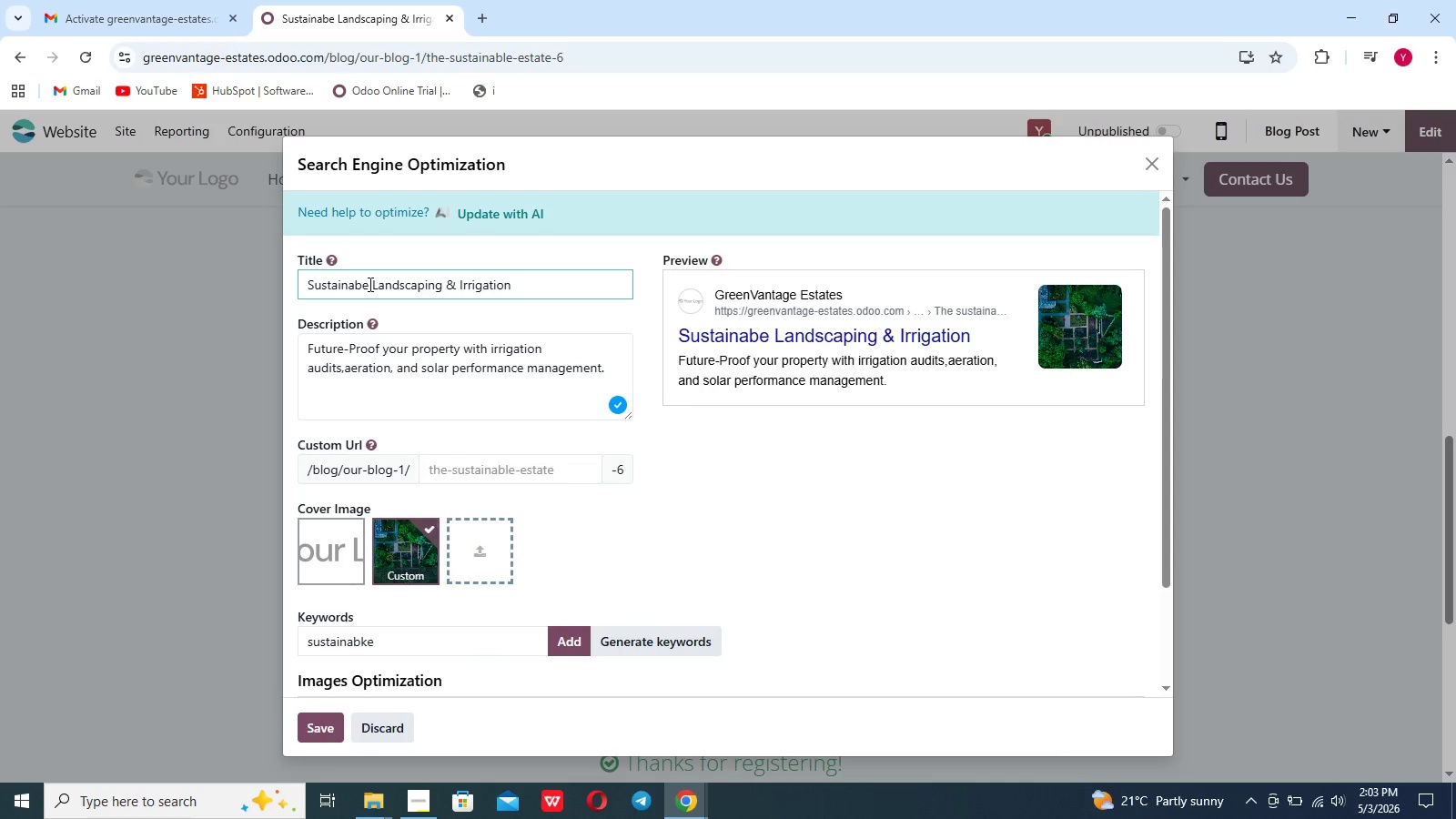 
key(L)
 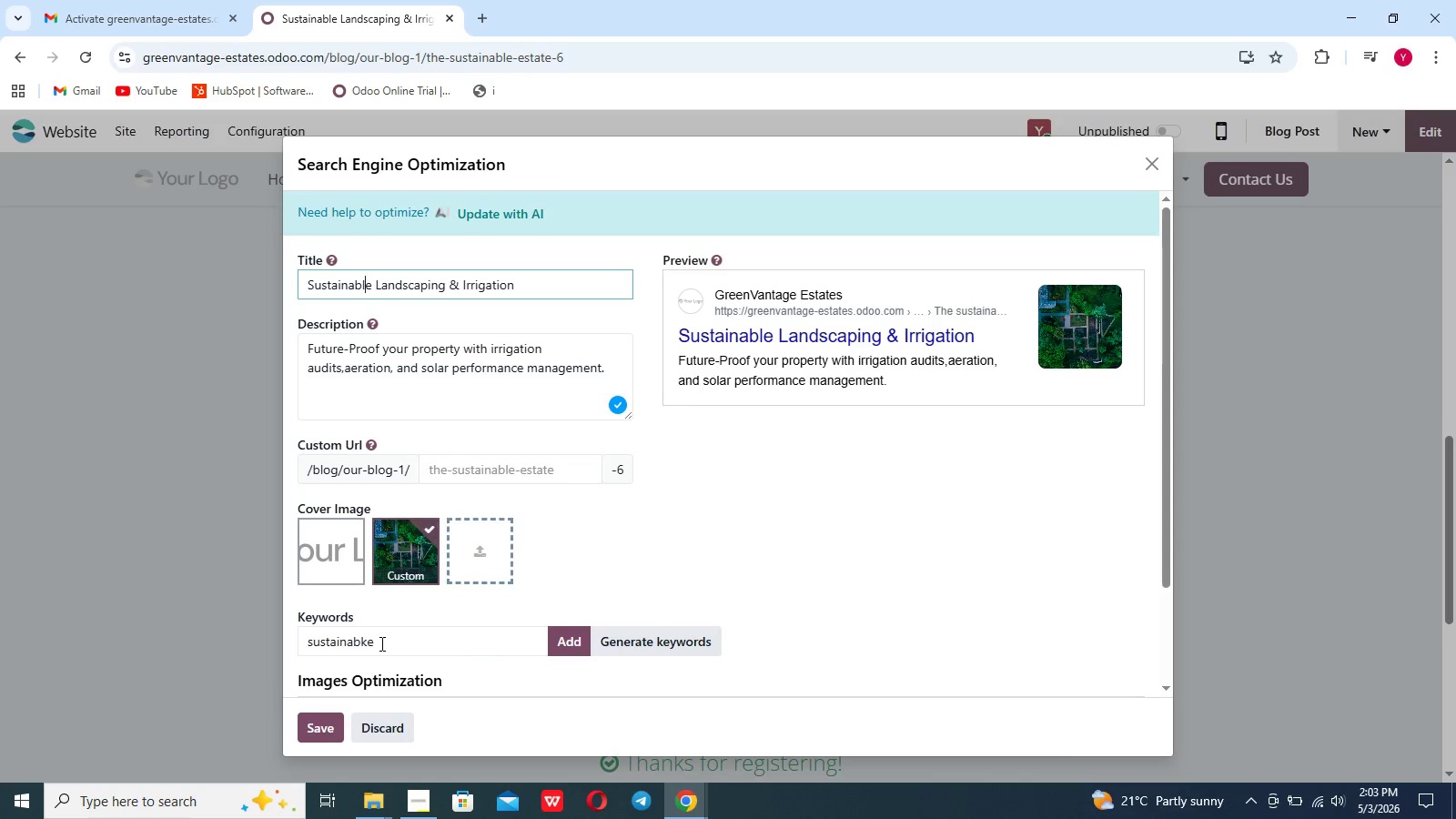 
left_click([364, 642])
 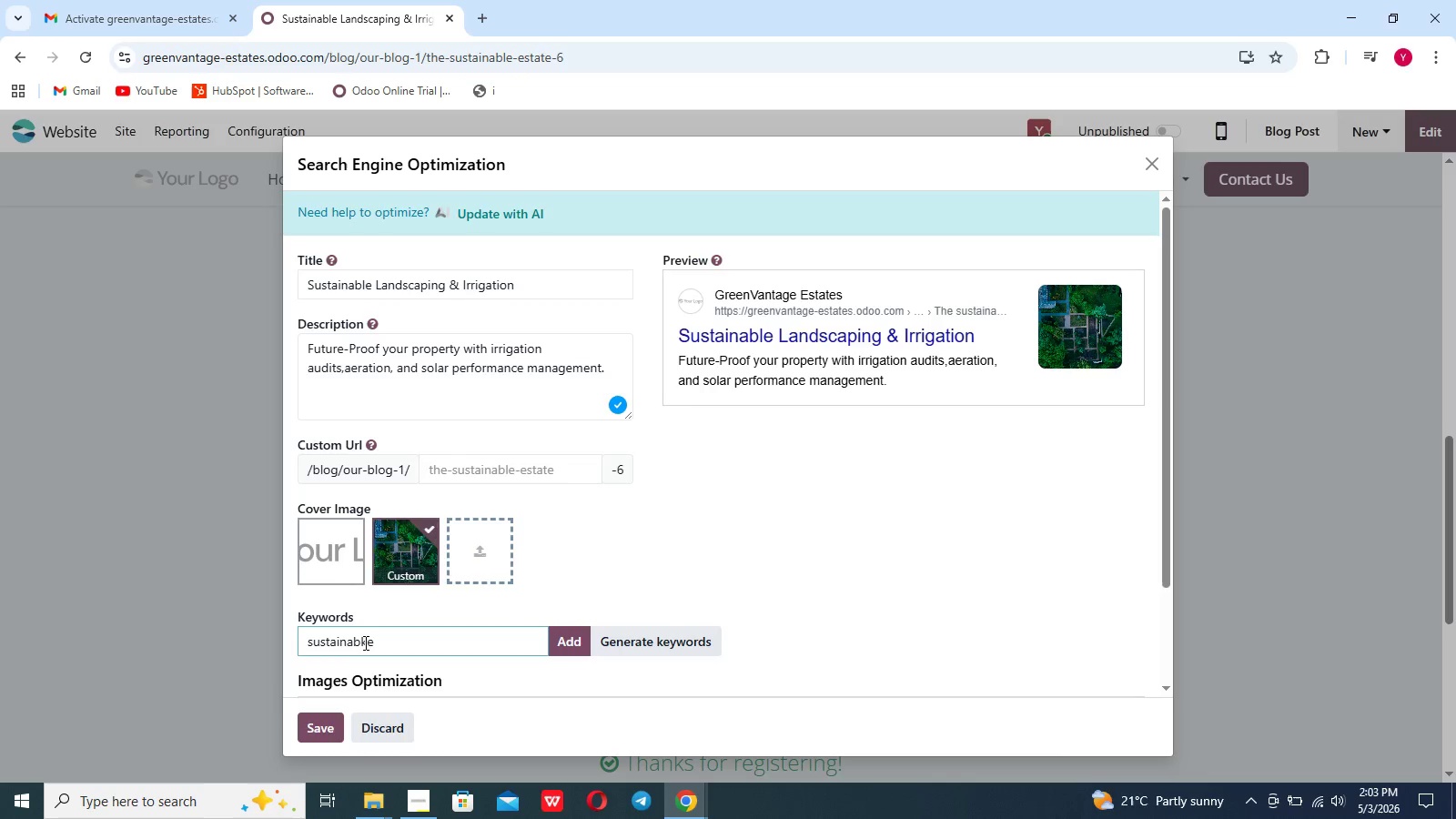 
left_click([364, 642])
 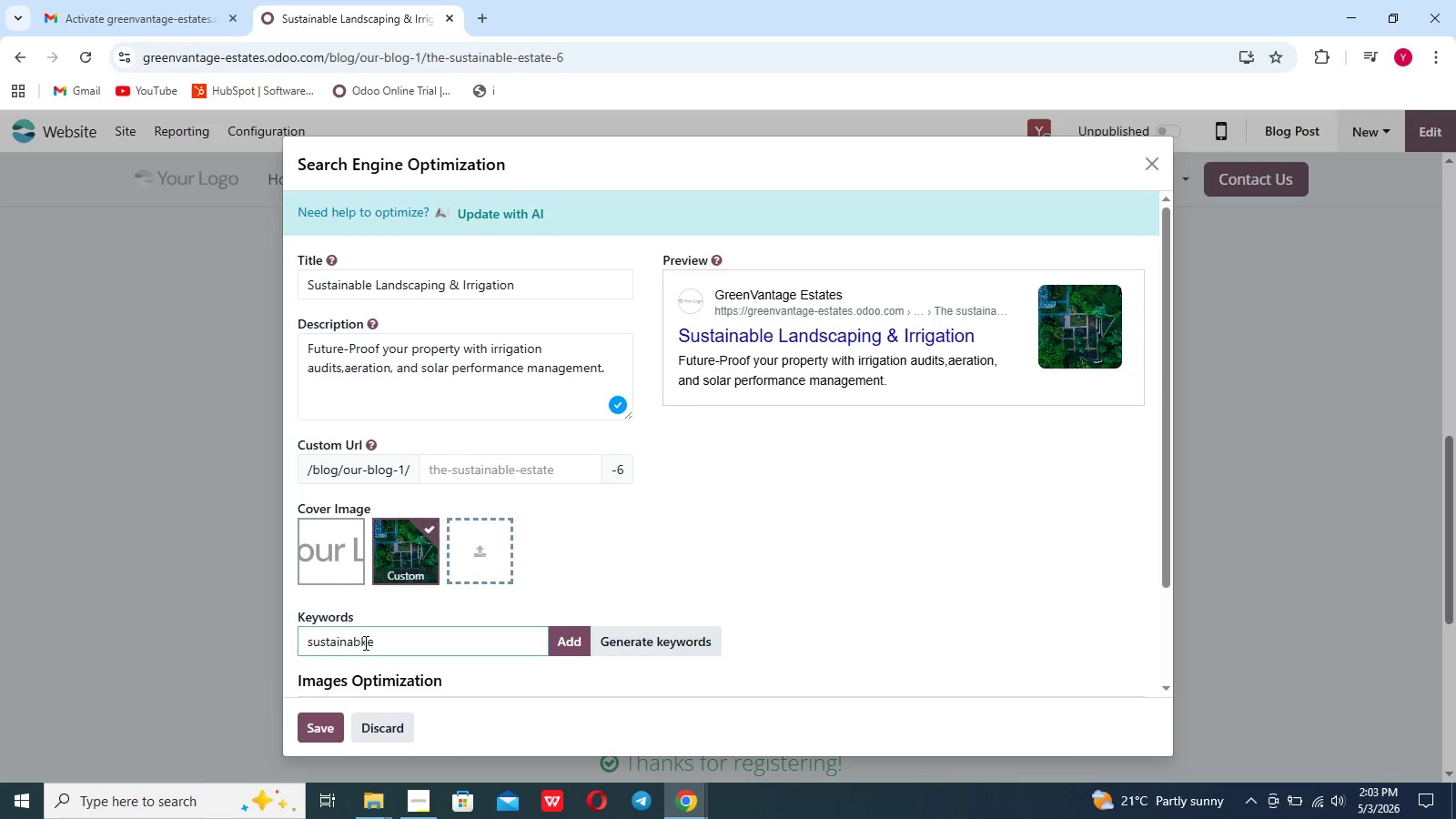 
key(Backspace)
 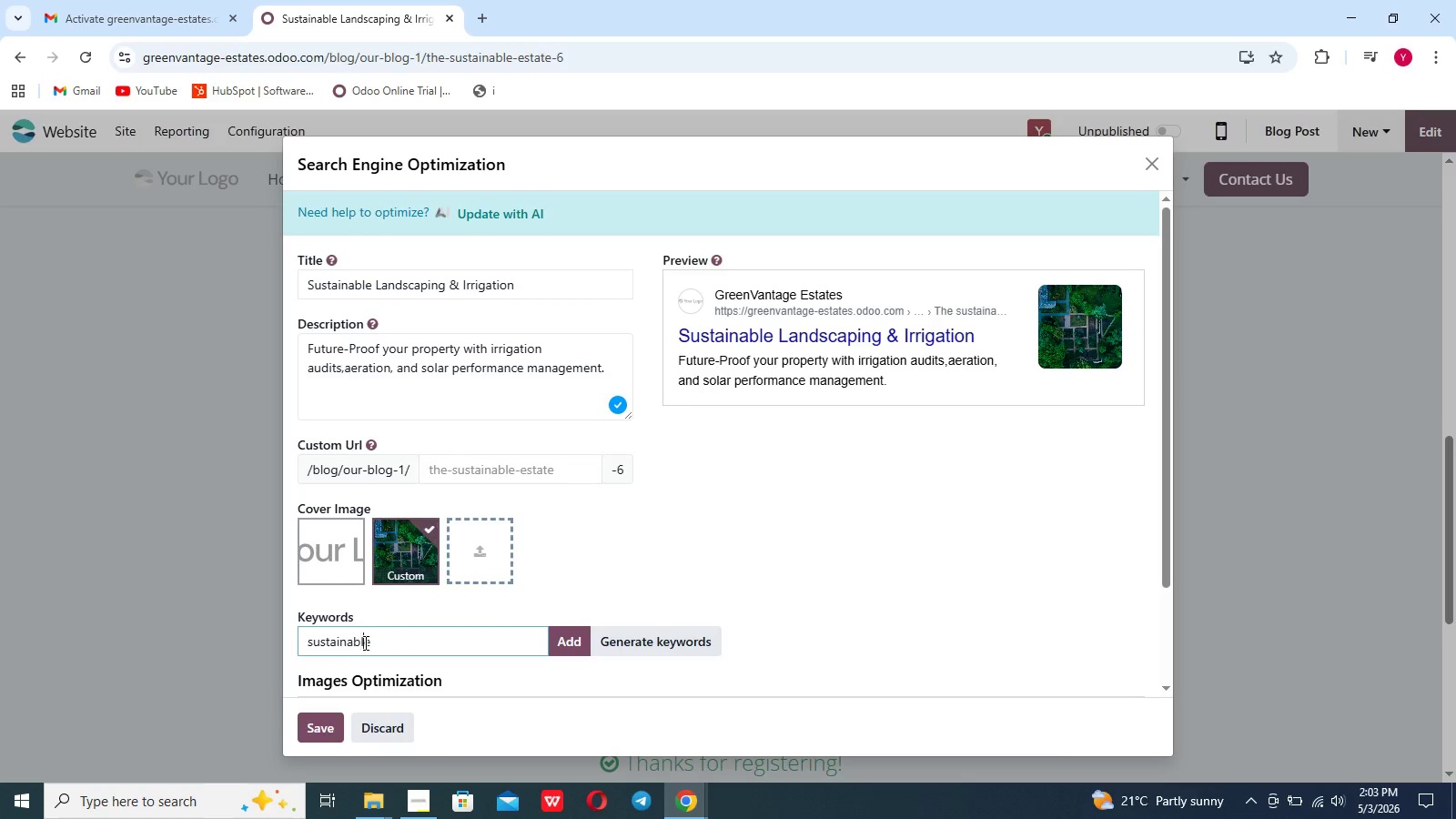 
key(L)
 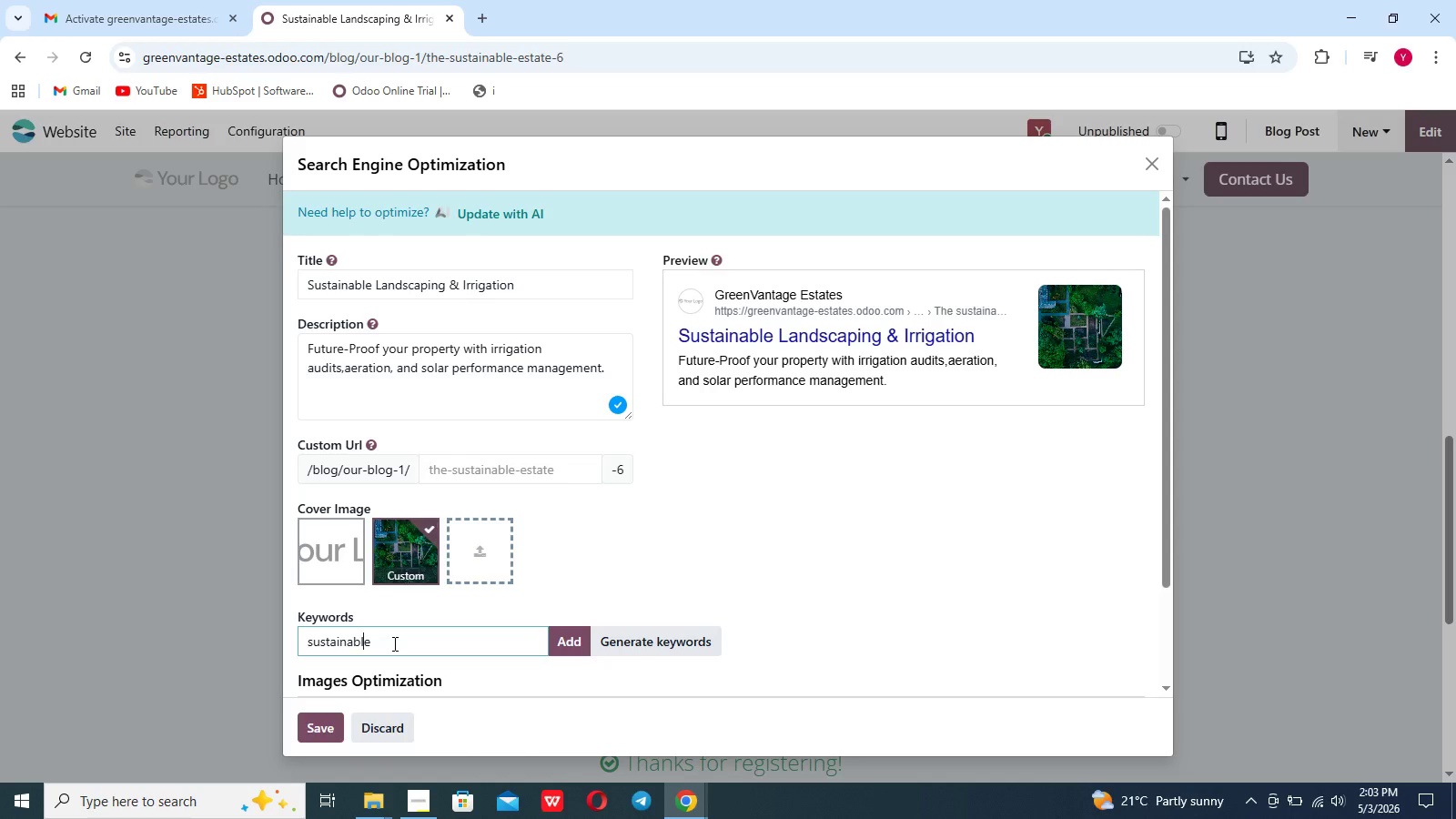 
key(Space)
 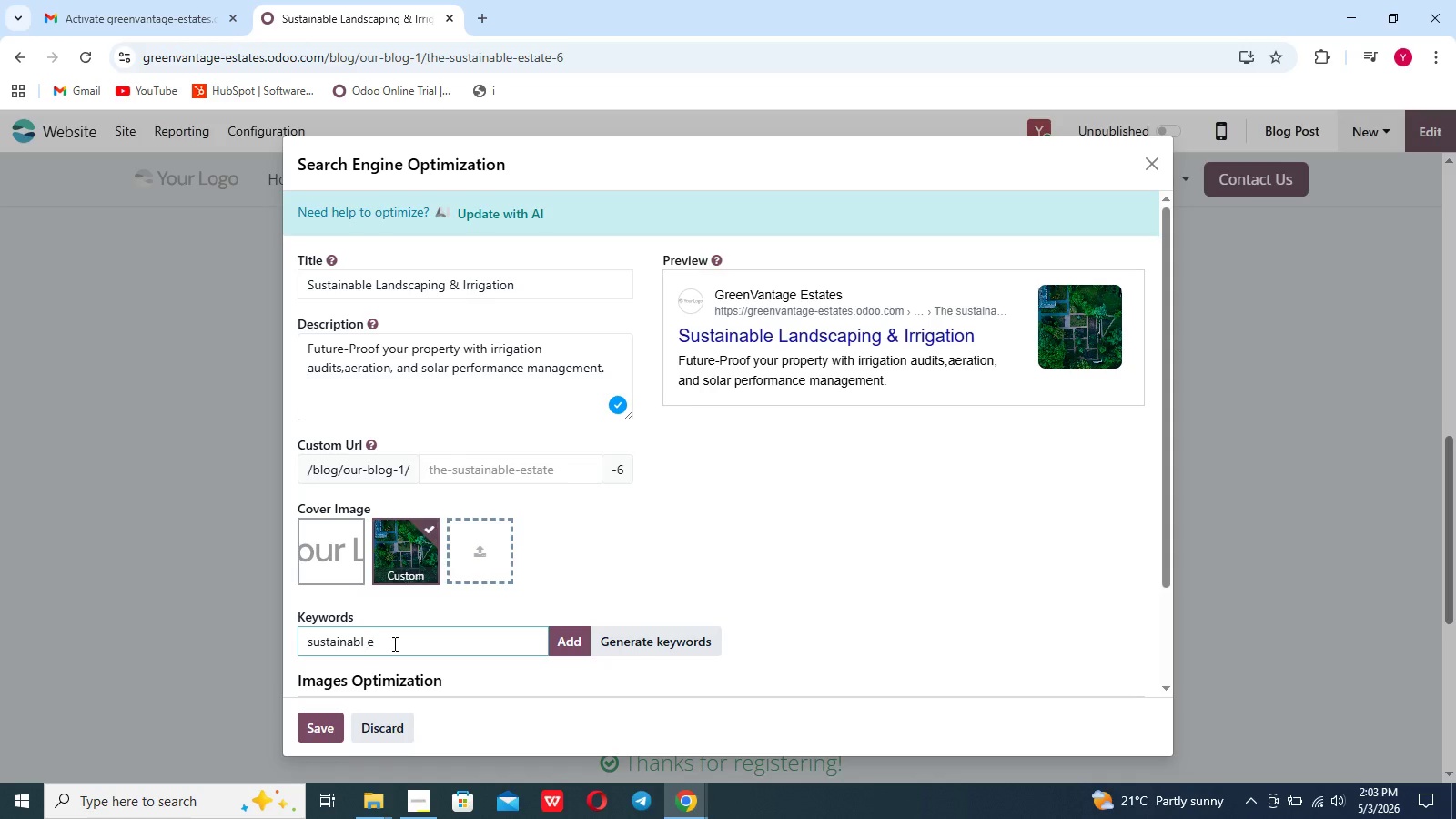 
key(Backspace)
 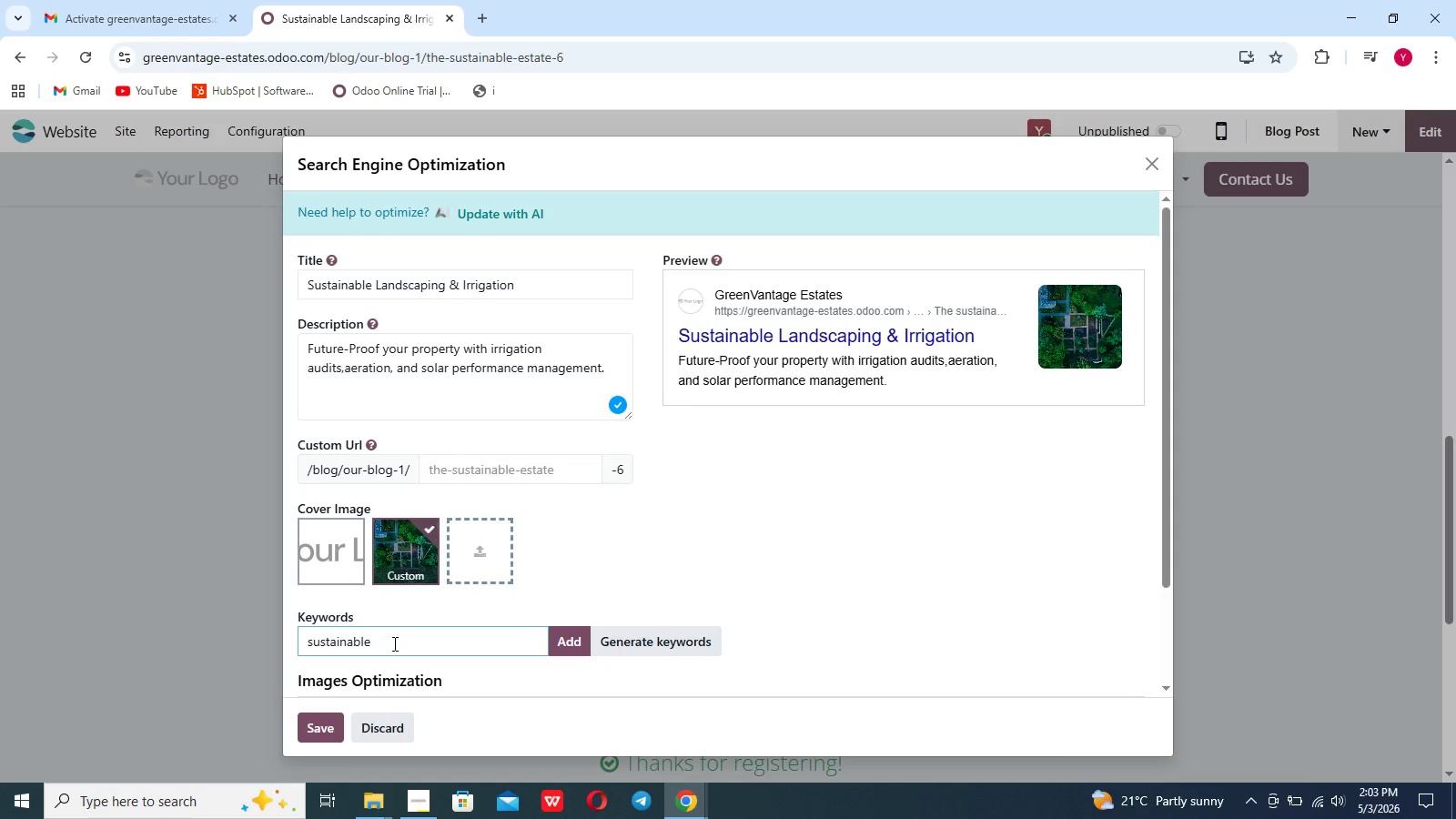 
key(ArrowRight)
 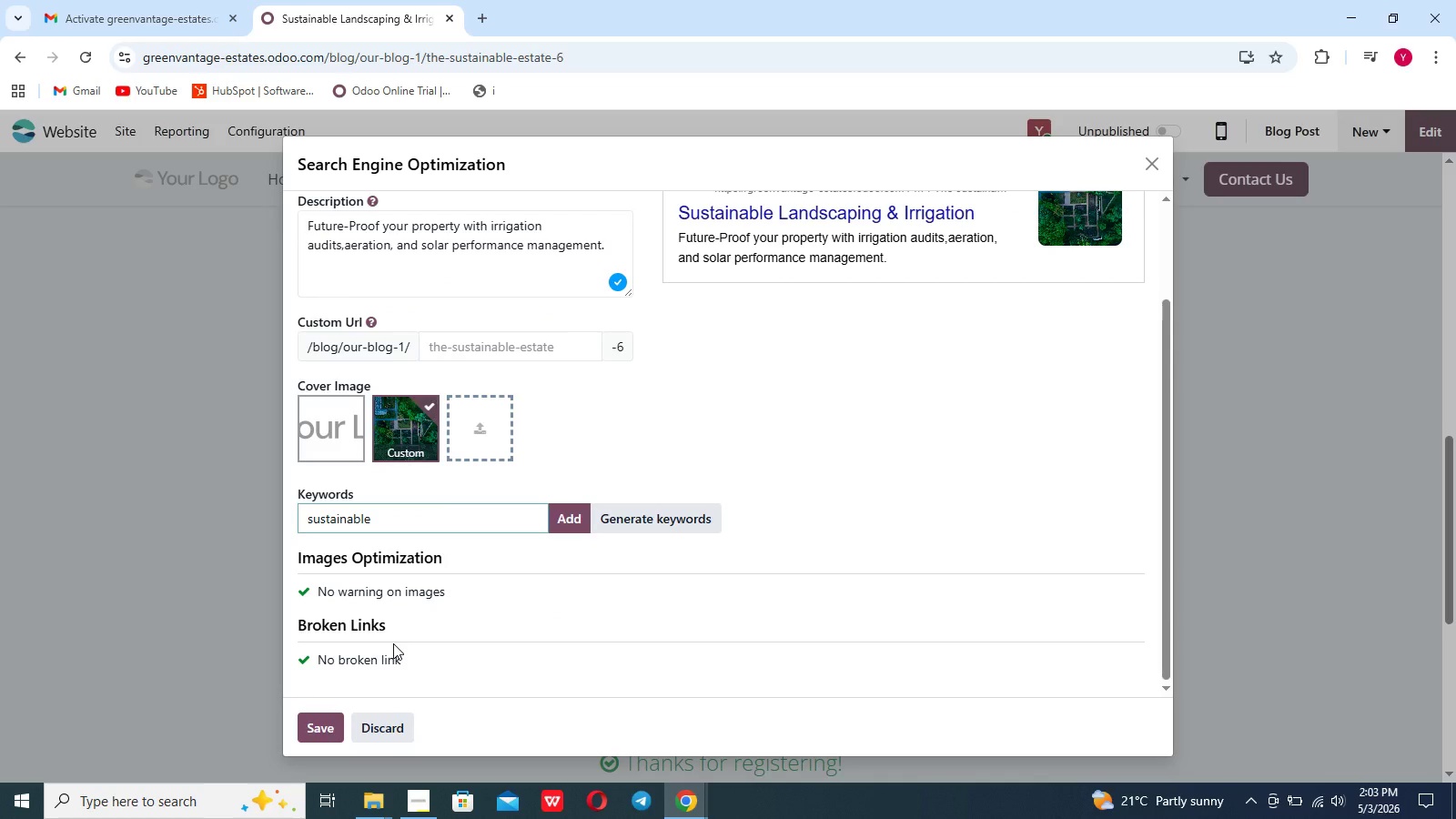 
key(PageDown)
 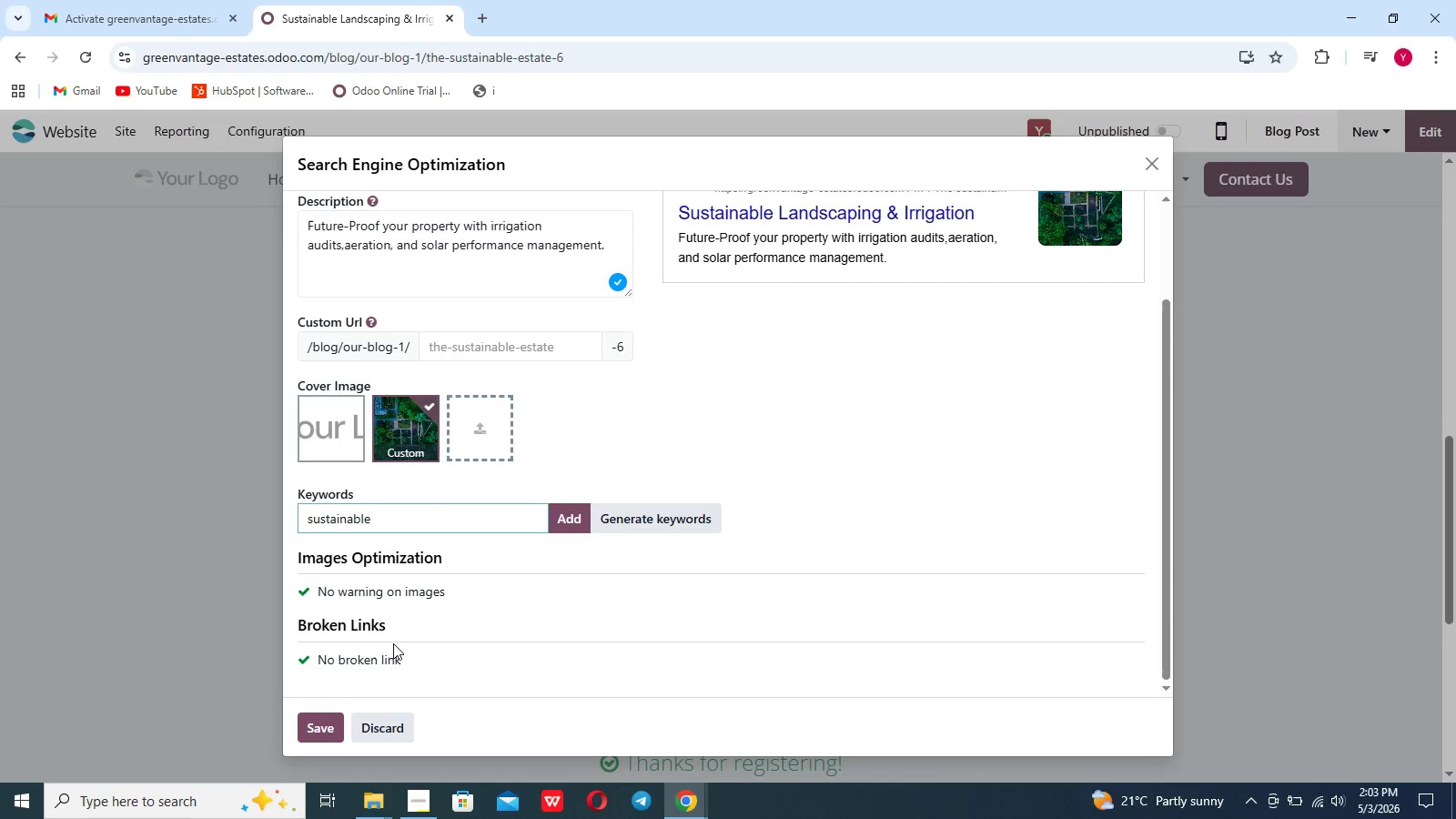 
key(Space)
 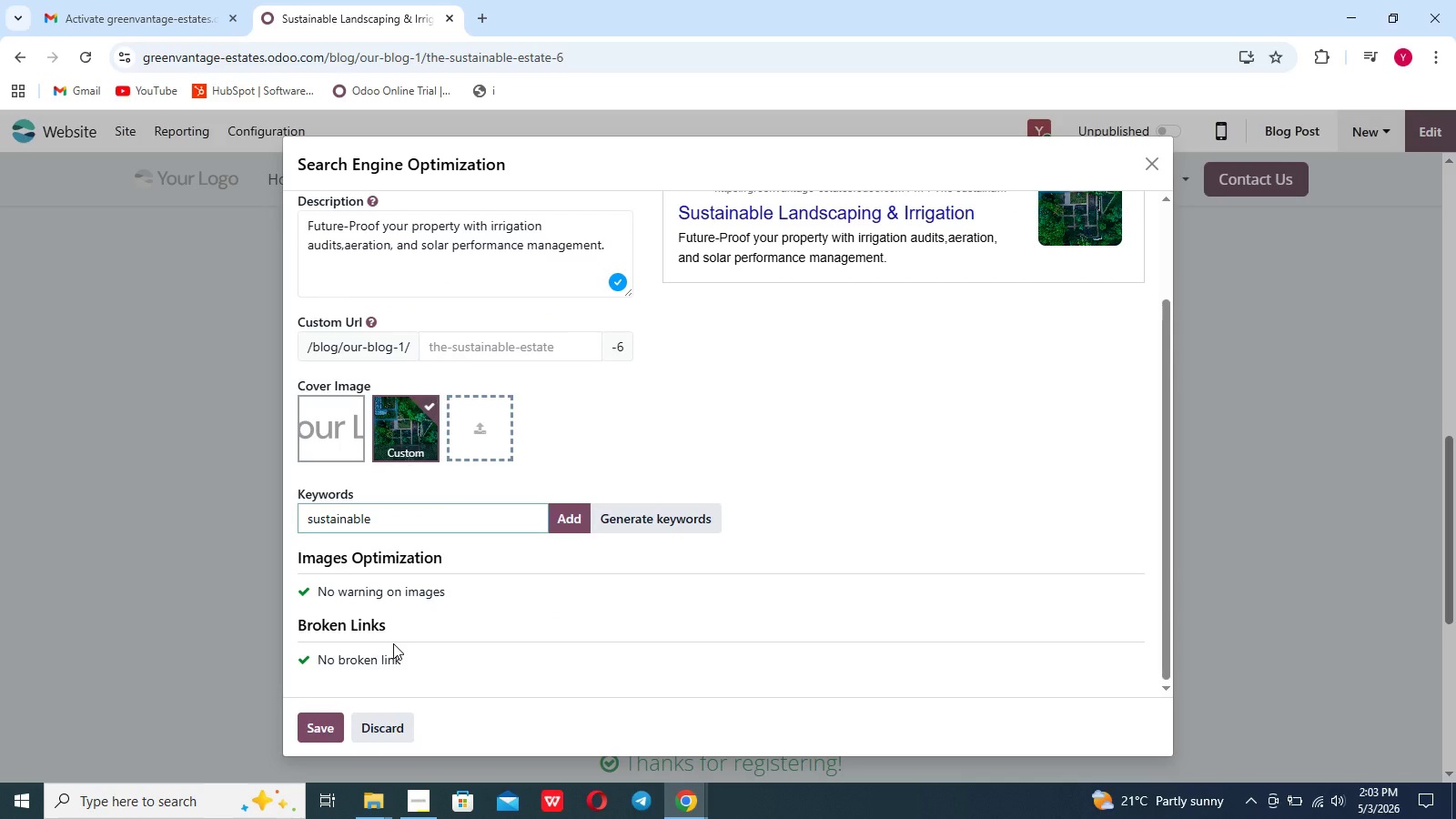 
scroll: coordinate [393, 643], scroll_direction: up, amount: 16.0
 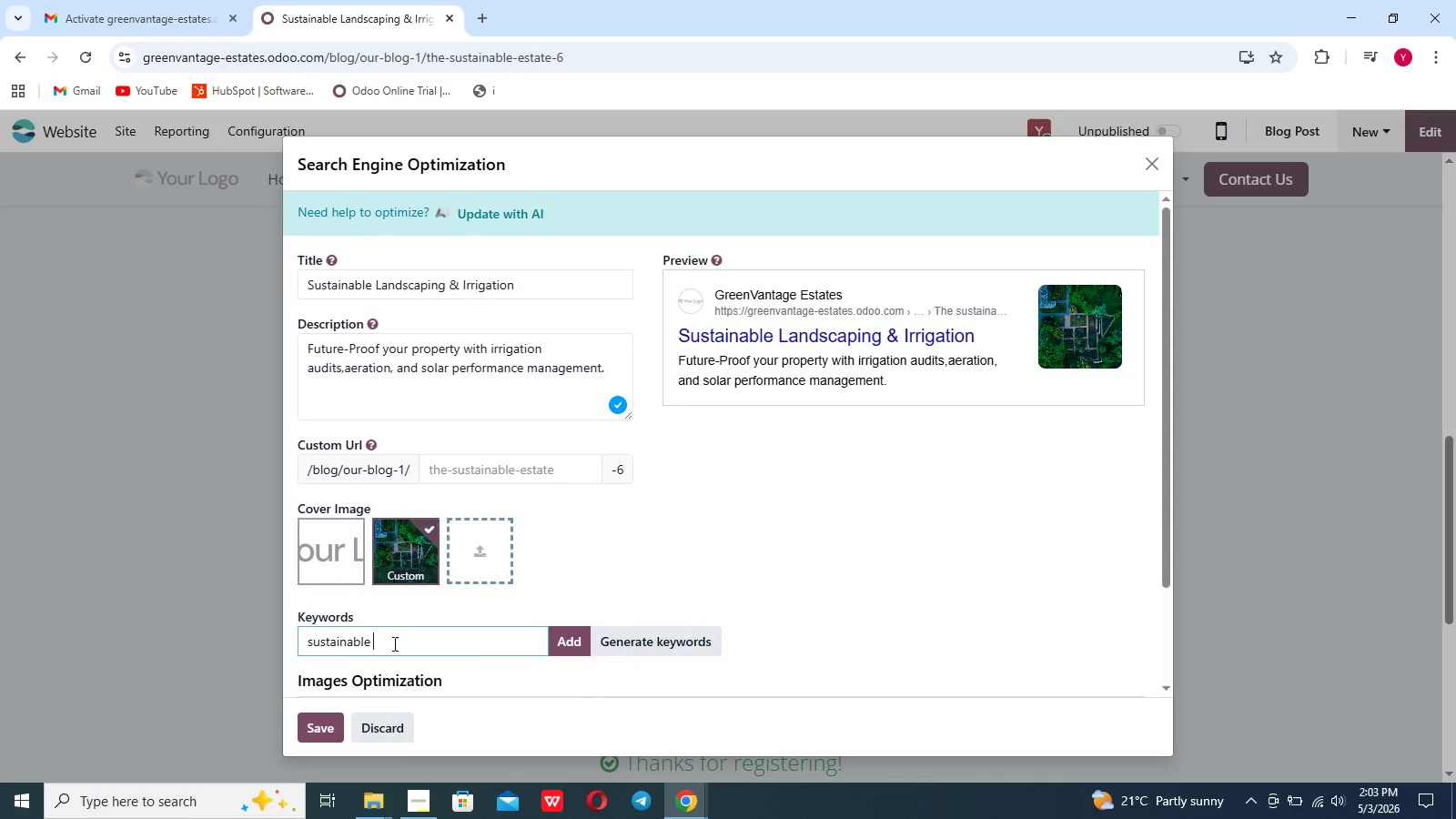 
type(lans)
key(Backspace)
type(dscaping)
 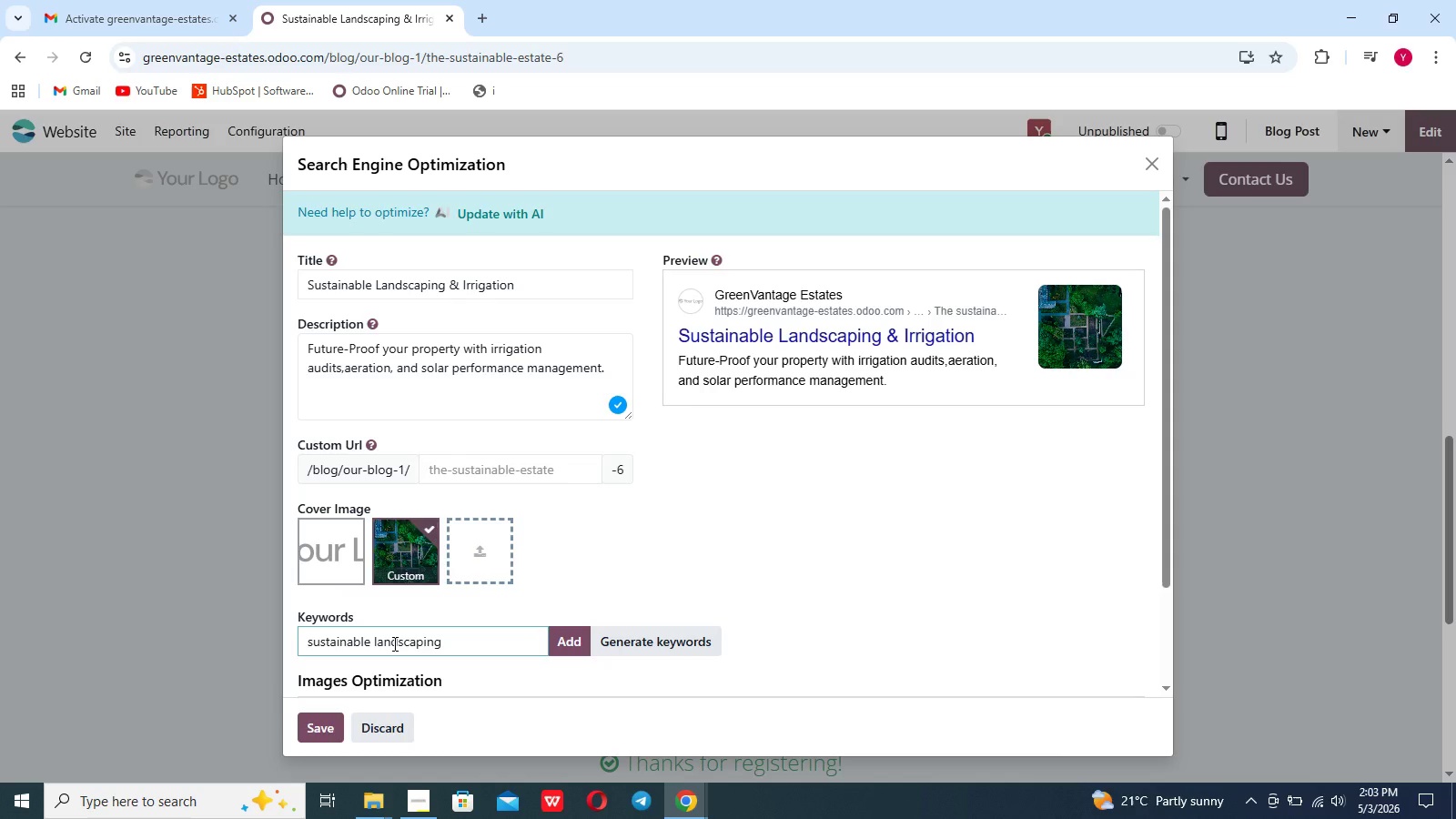 
key(Enter)
 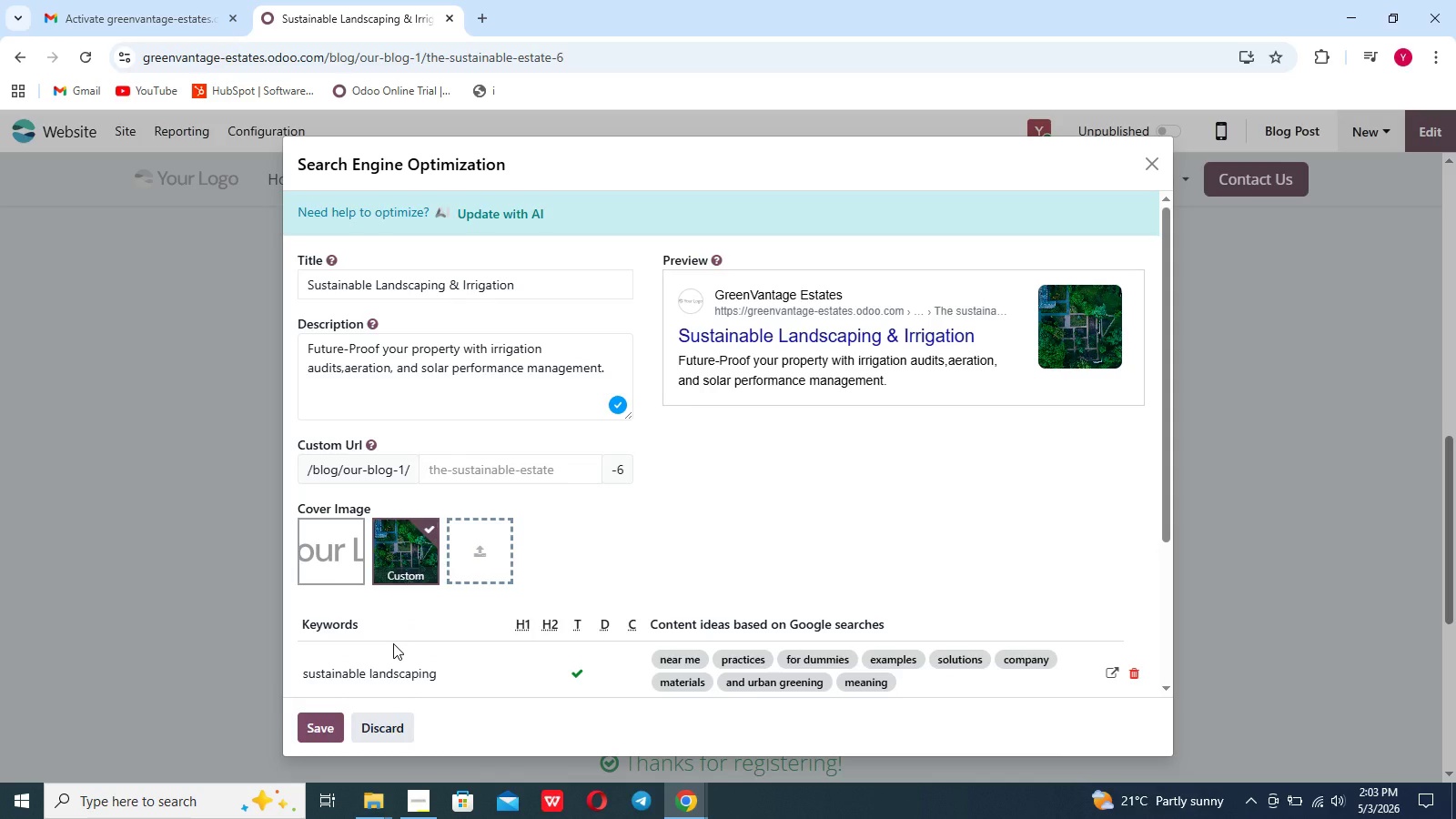 
wait(7.8)
 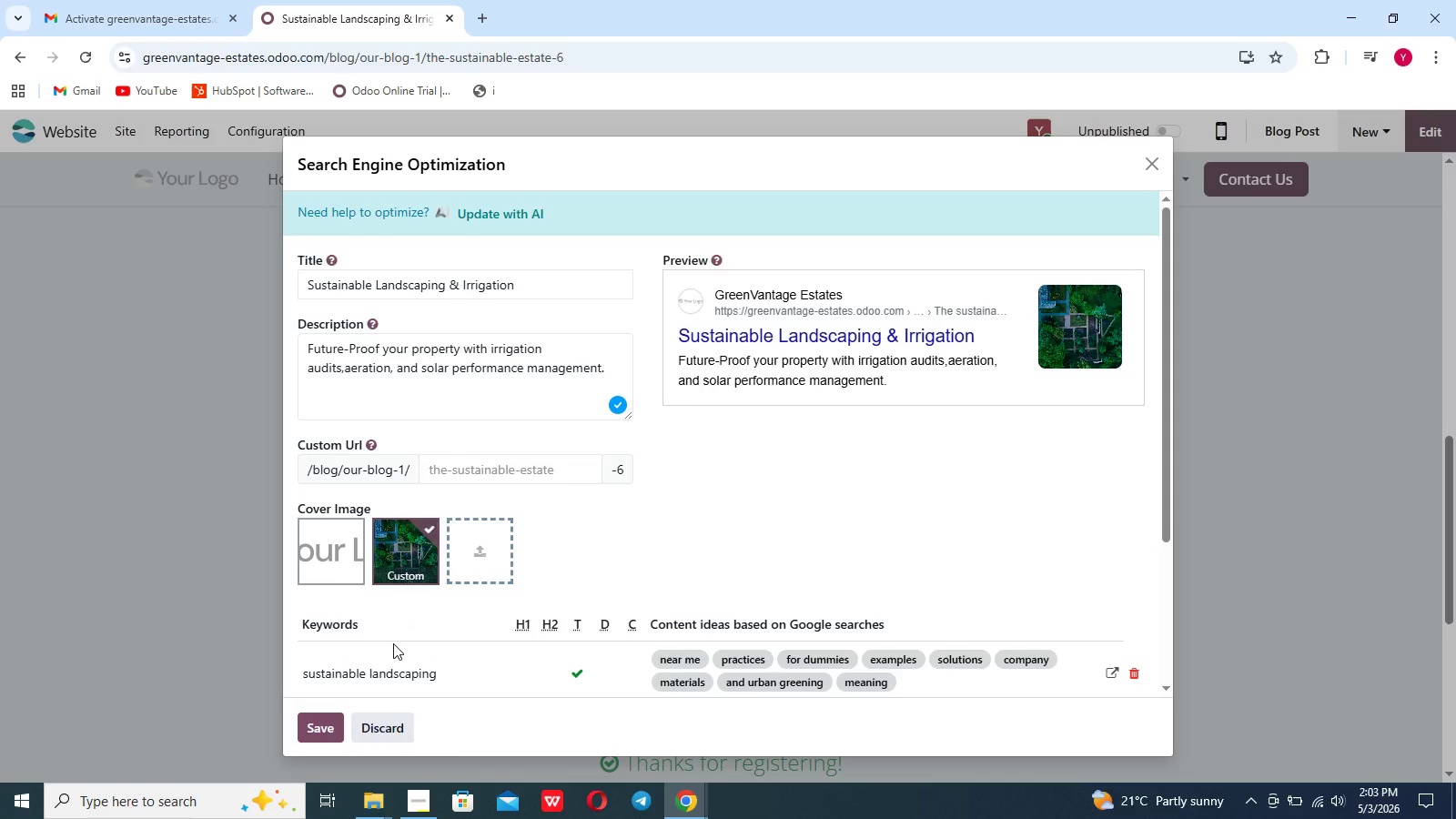 
type(irrigation audit)
 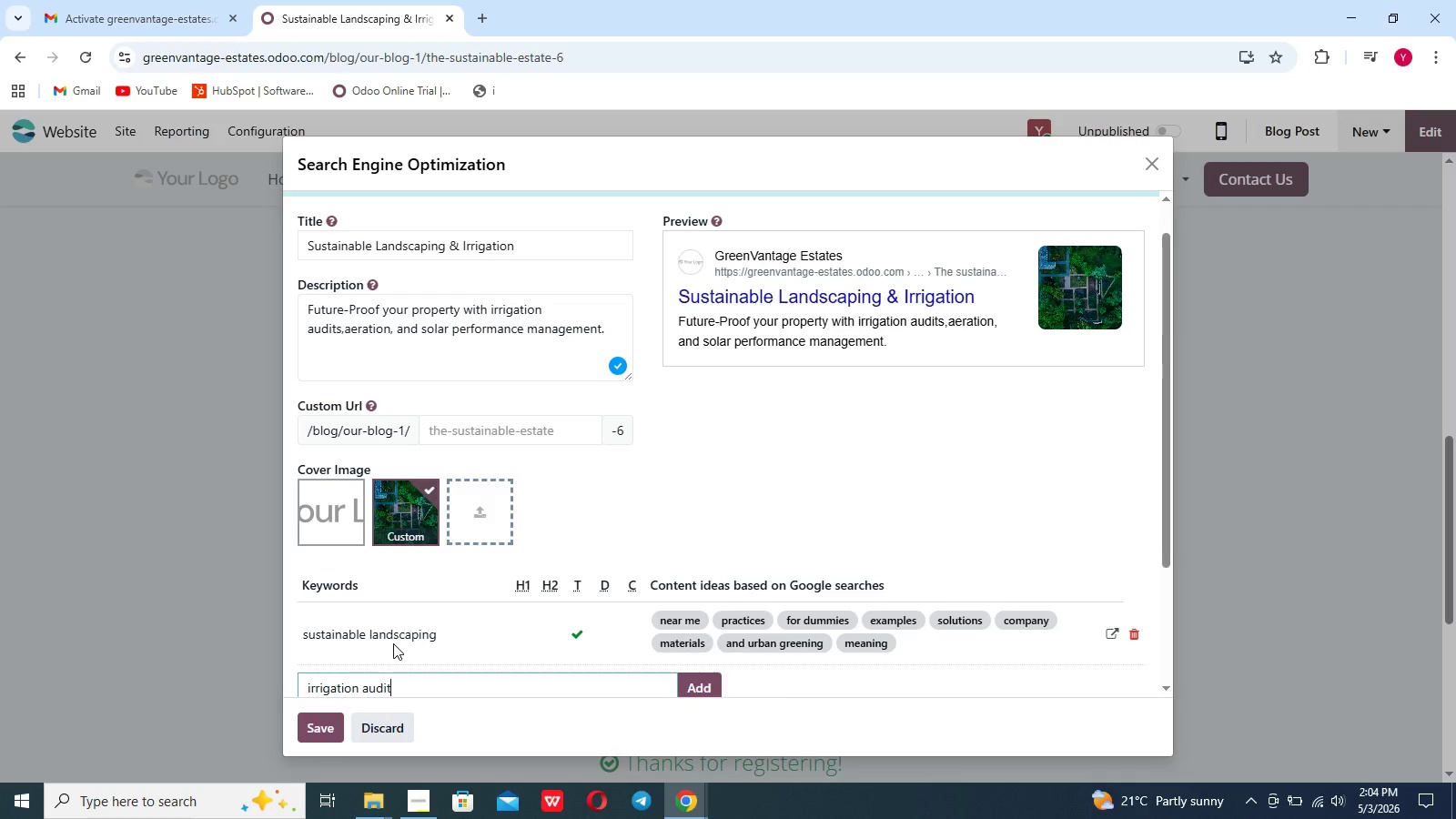 
key(Enter)
 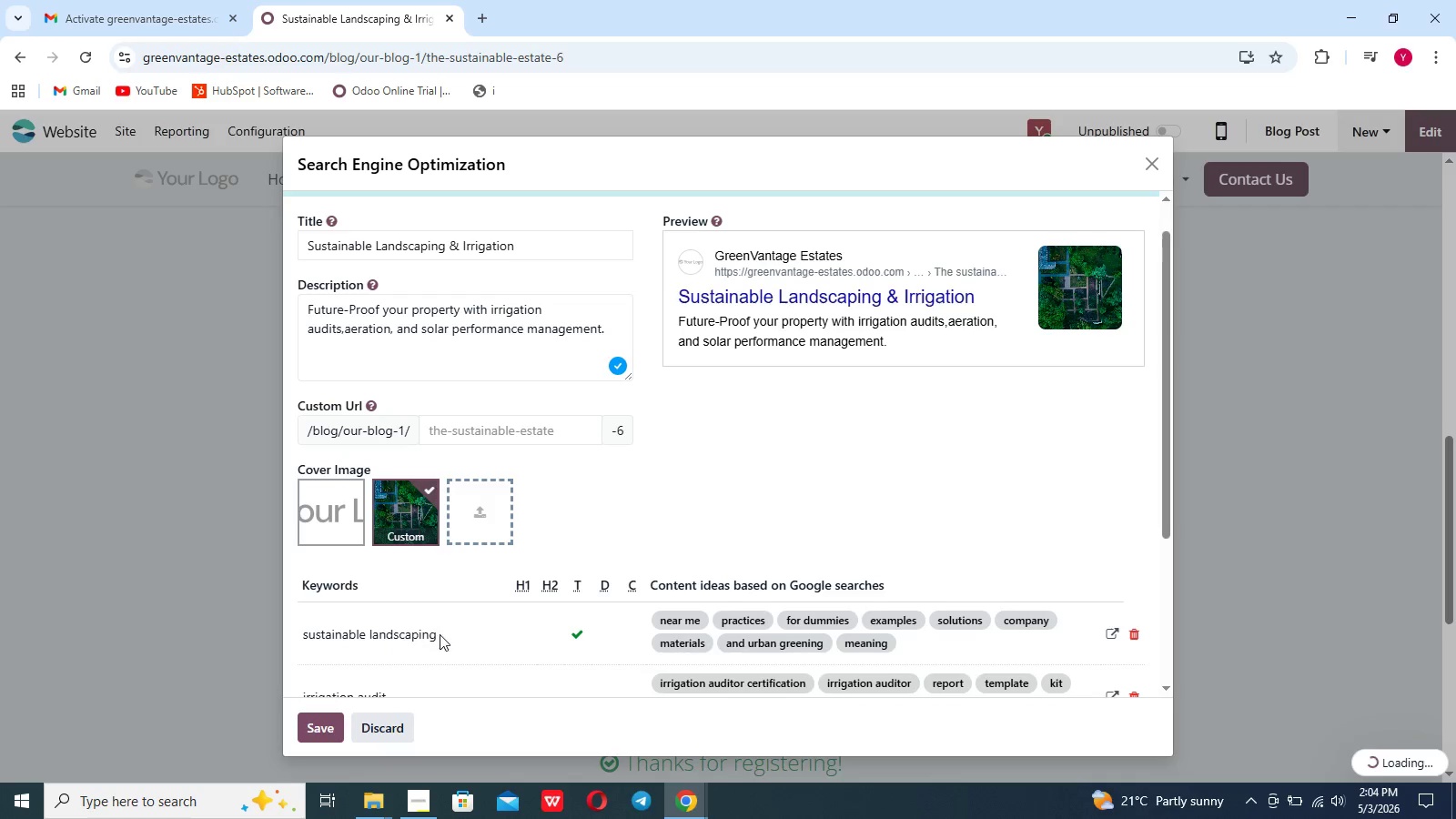 
scroll: coordinate [456, 631], scroll_direction: down, amount: 2.0